 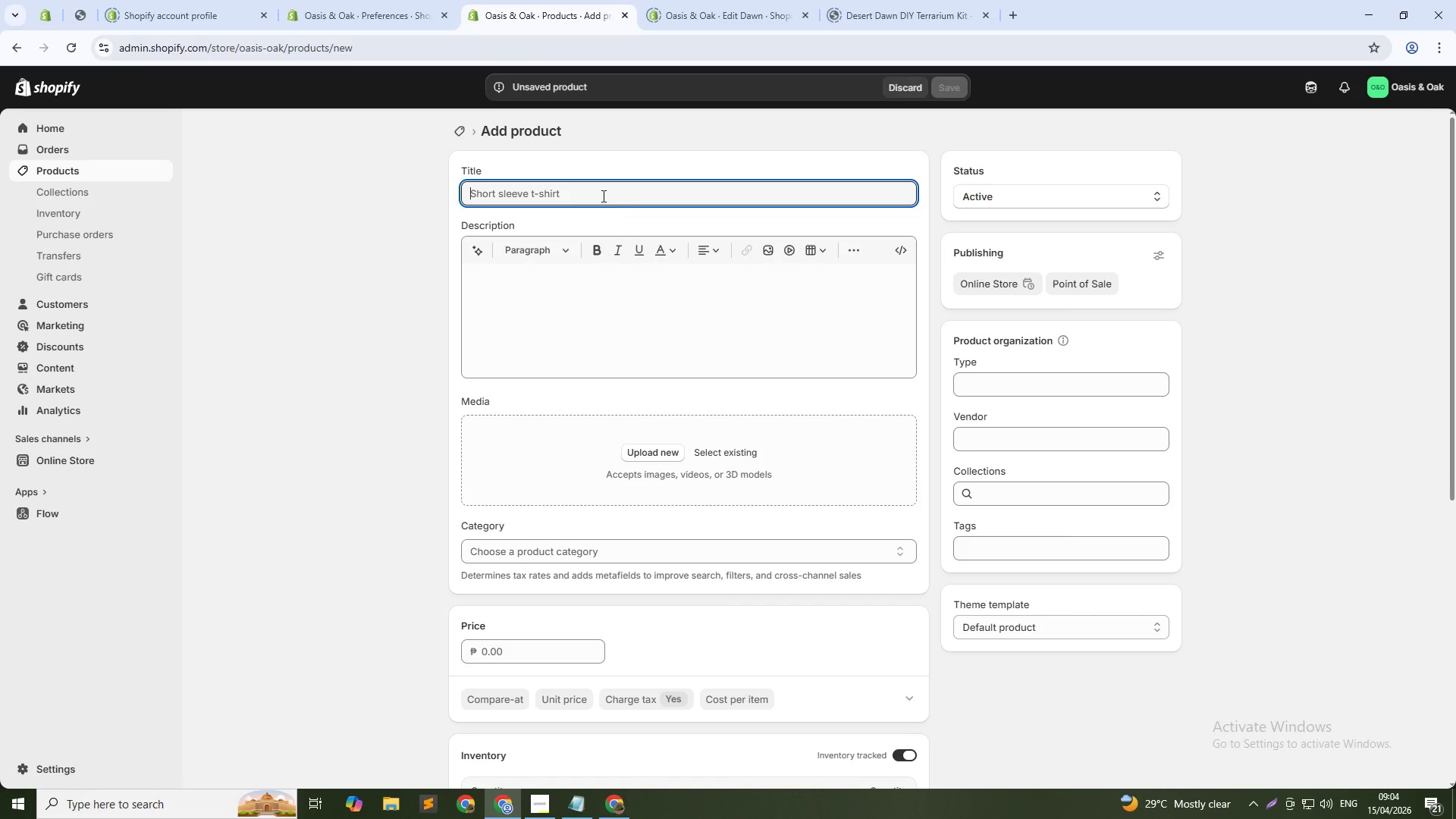 
key(Shift+O)
 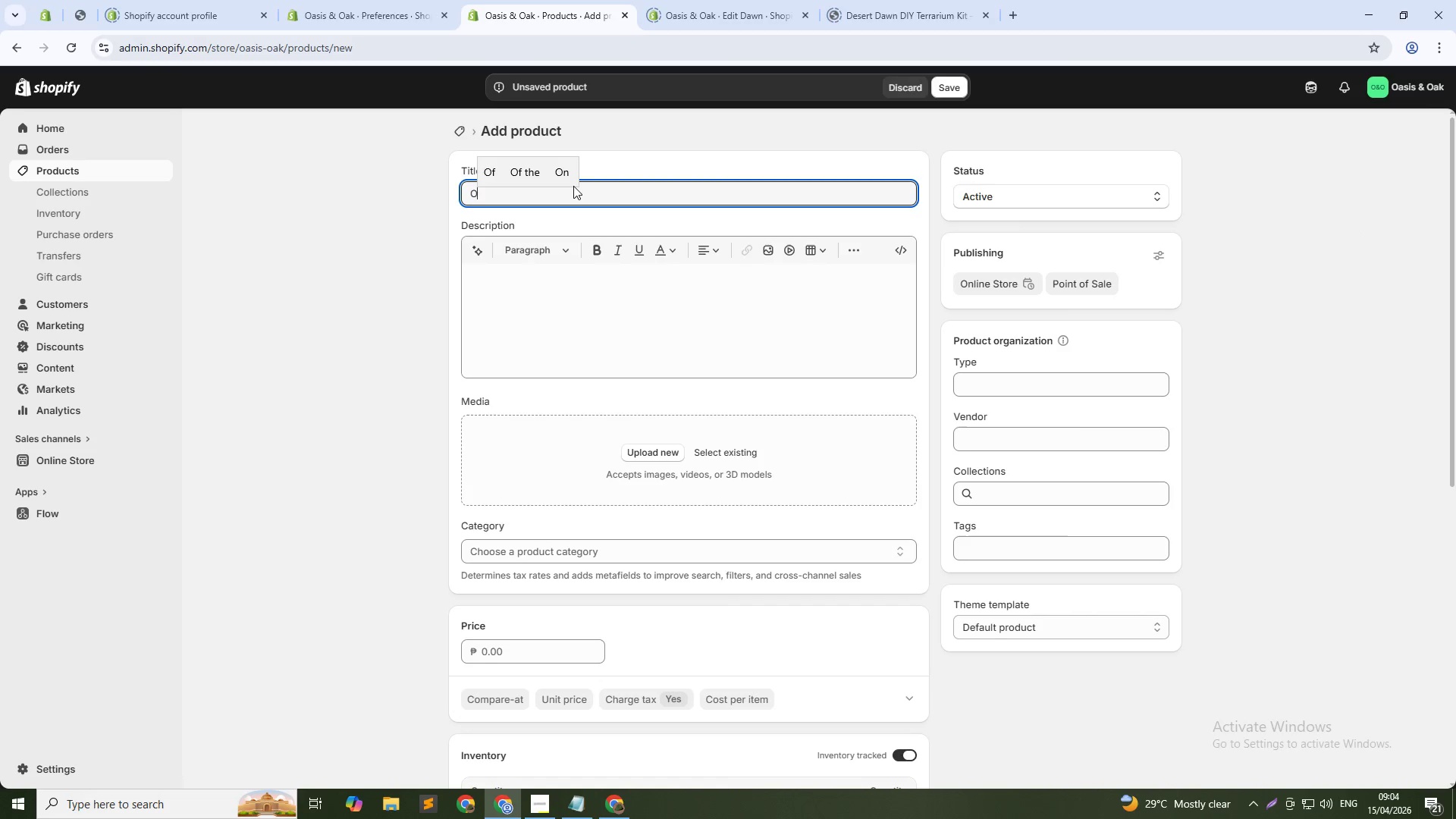 
type(s)
key(Backspace)
type(asis & Oak - Terrarium Care Essentials BUndle)
key(Backspace)
key(Backspace)
key(Backspace)
key(Backspace)
key(Backspace)
type(undle)
 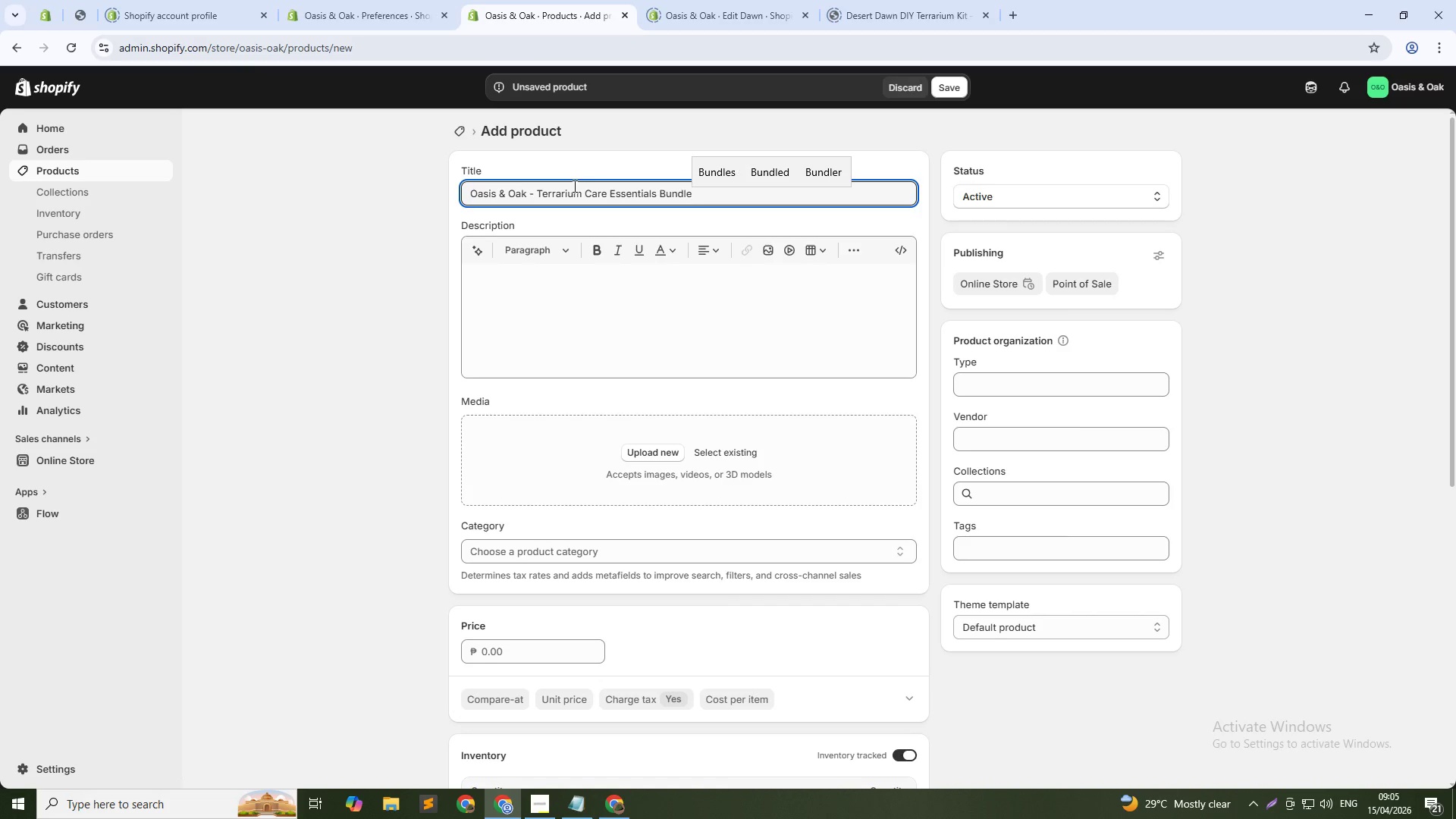 
wait(34.02)
 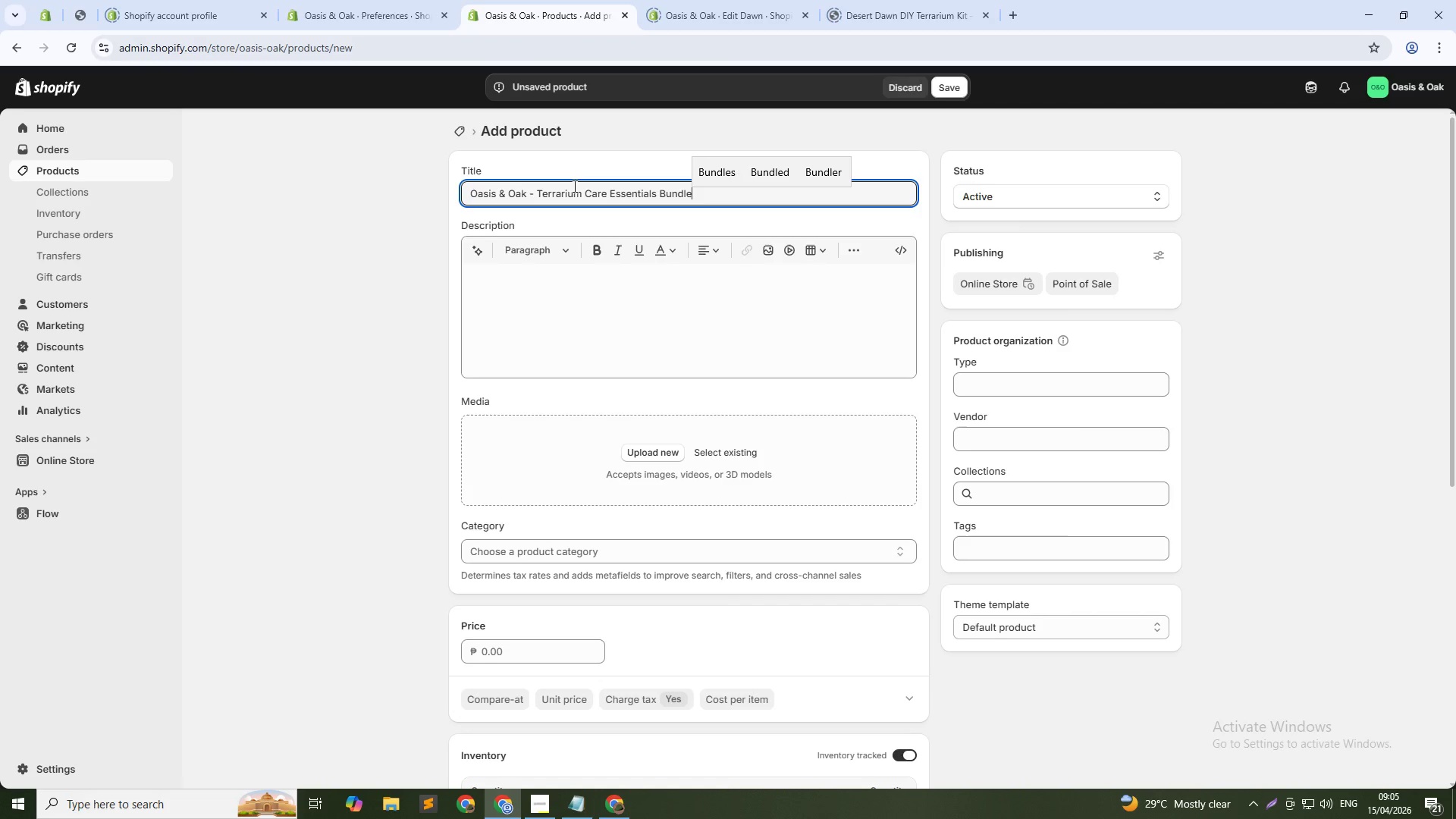 
left_click([552, 270])
 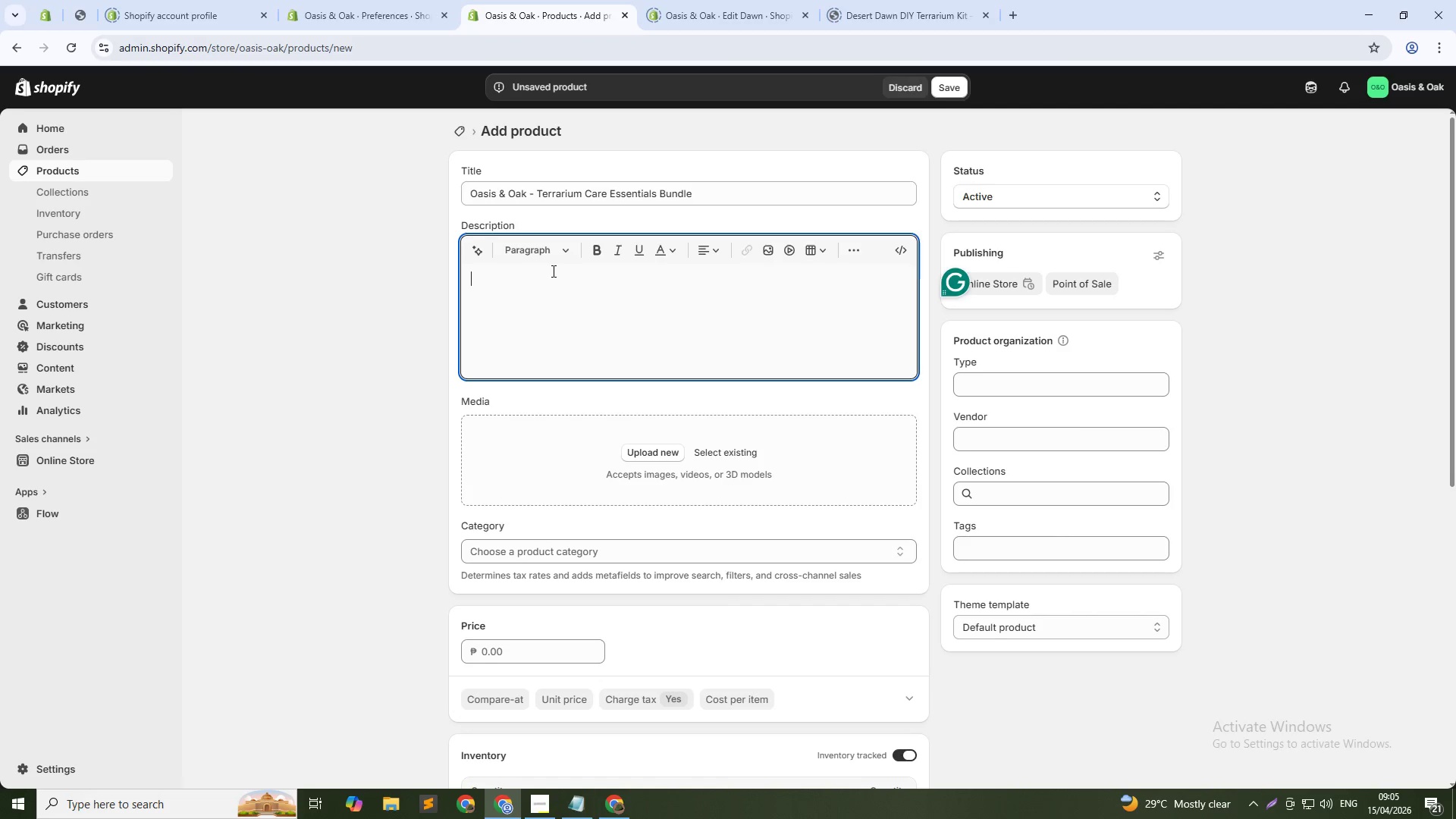 
type(Everything you need to maintain your terrarium ecosystem. This cre bundle incudes a fine-mist spray bottle ())
 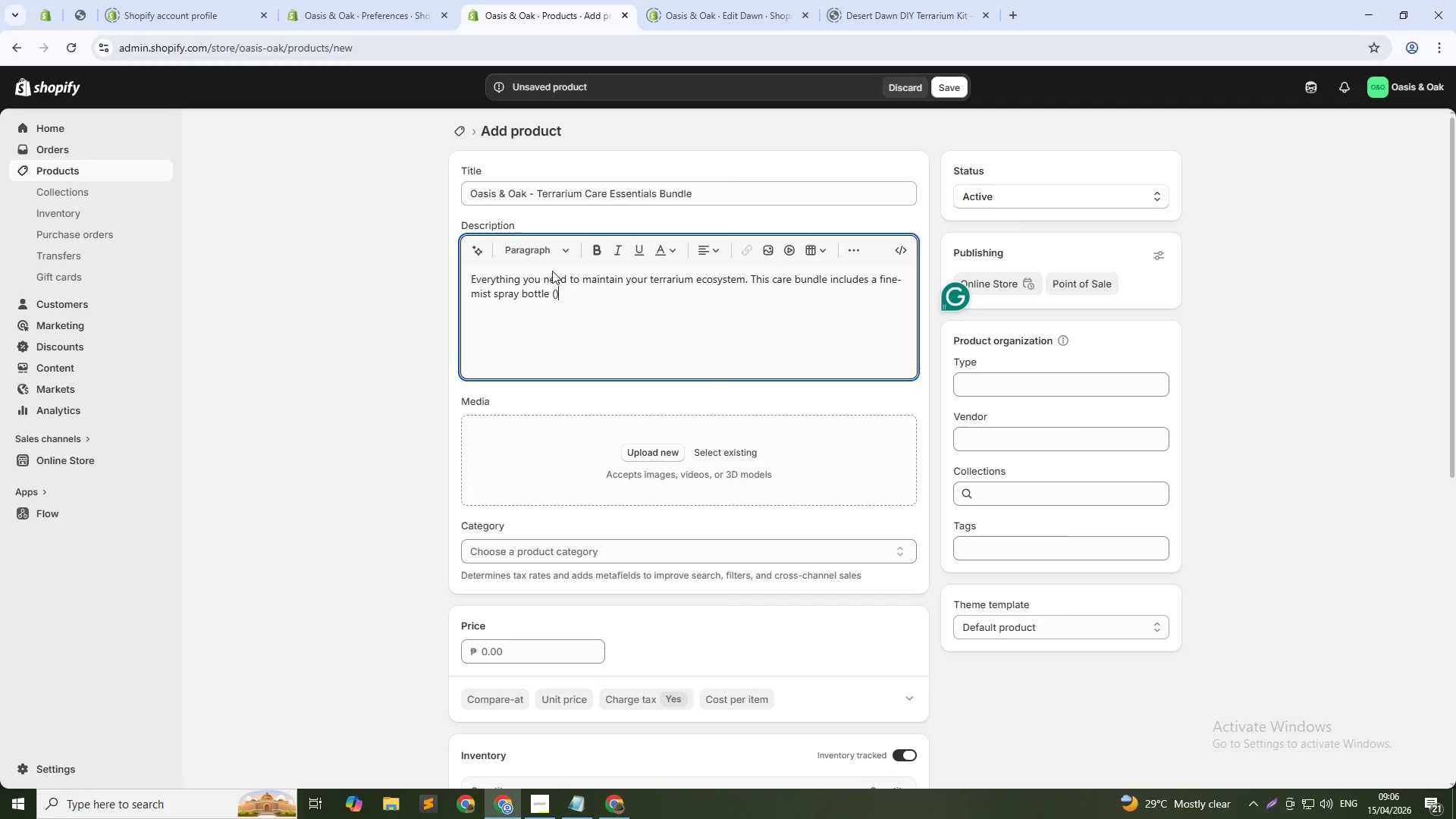 
key(ArrowLeft)
 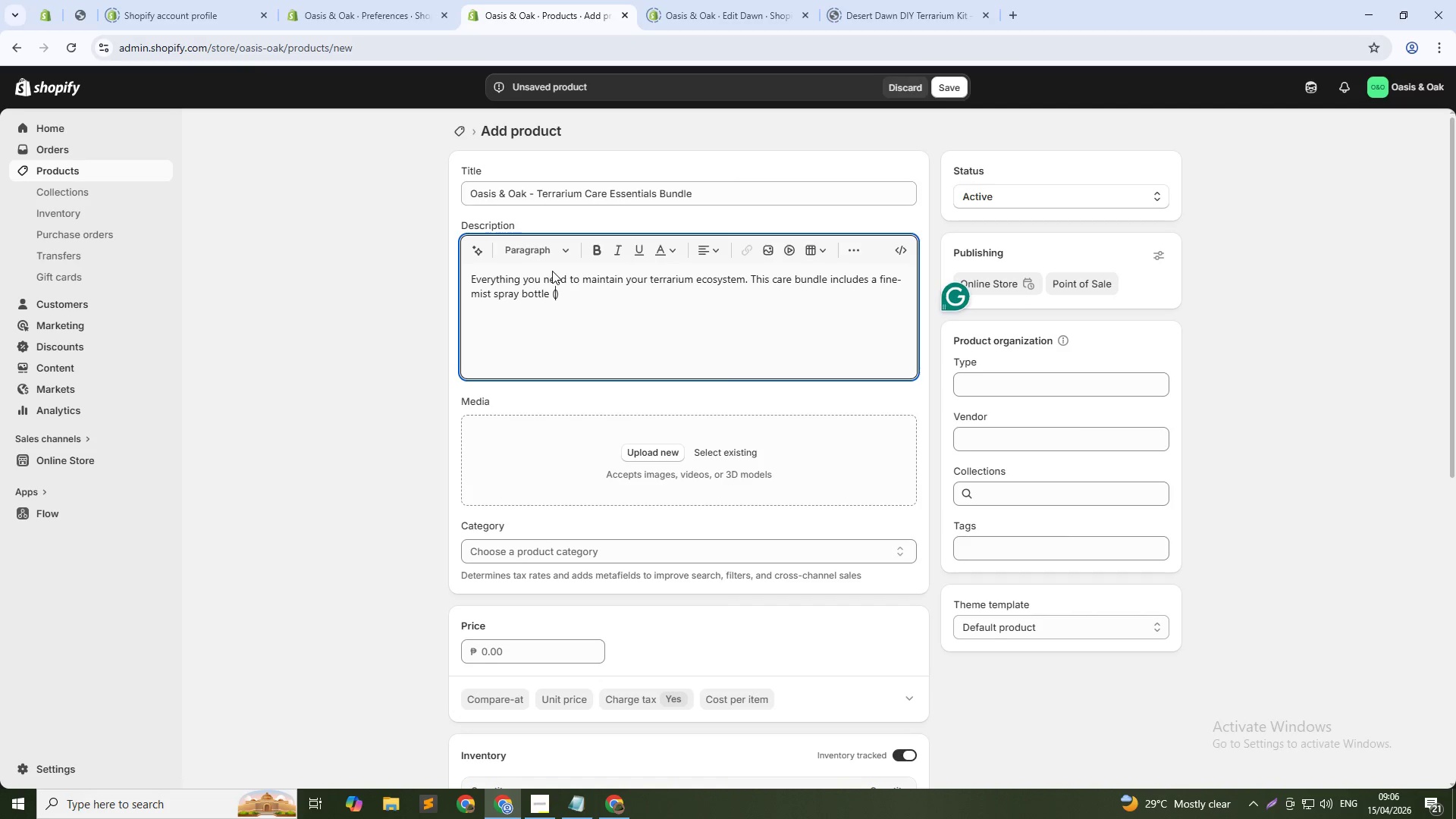 
type(/88)
key(Backspace)
key(Backspace)
key(Backspace)
type(8 oz)
 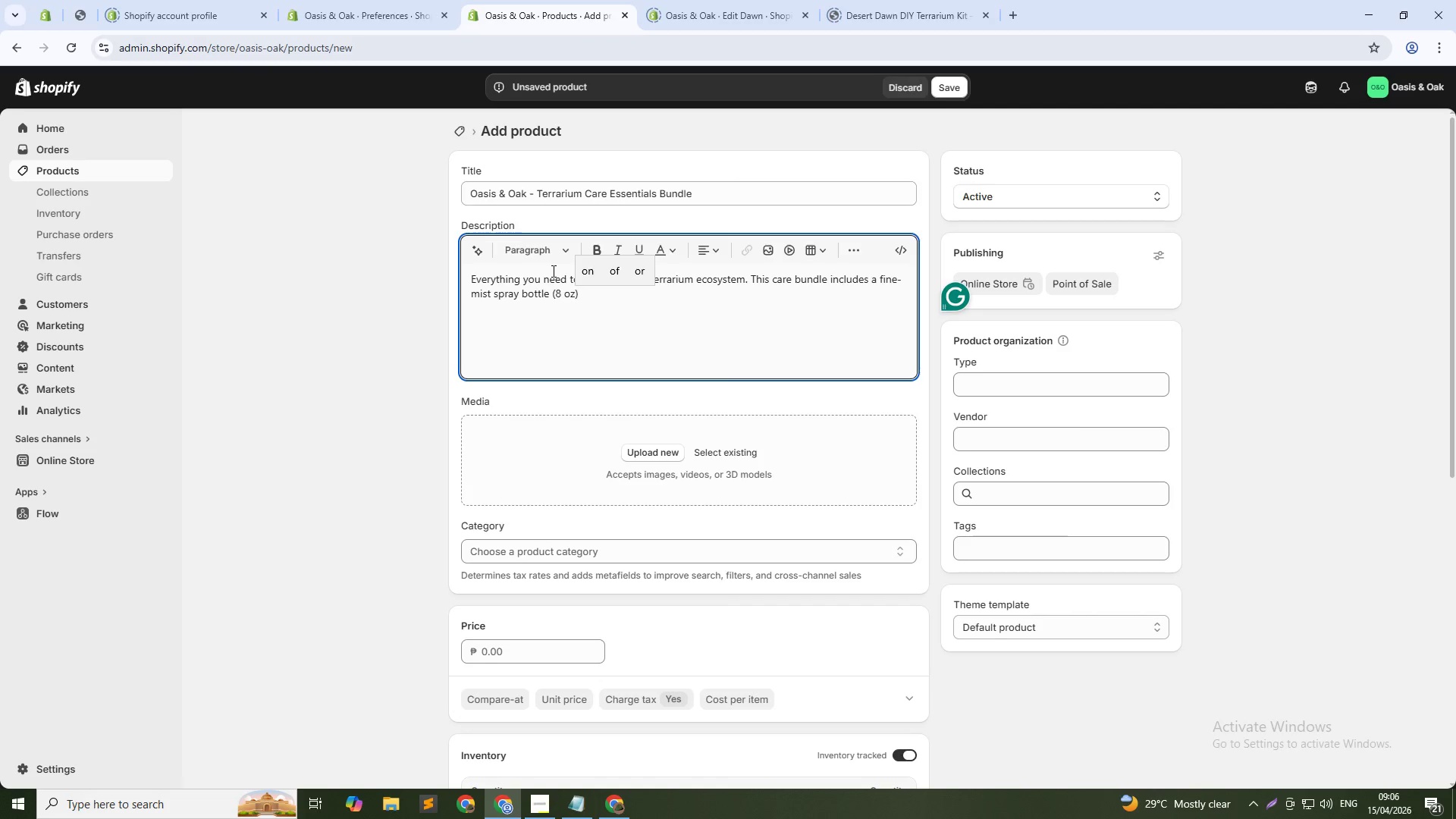 
key(ArrowDown)
 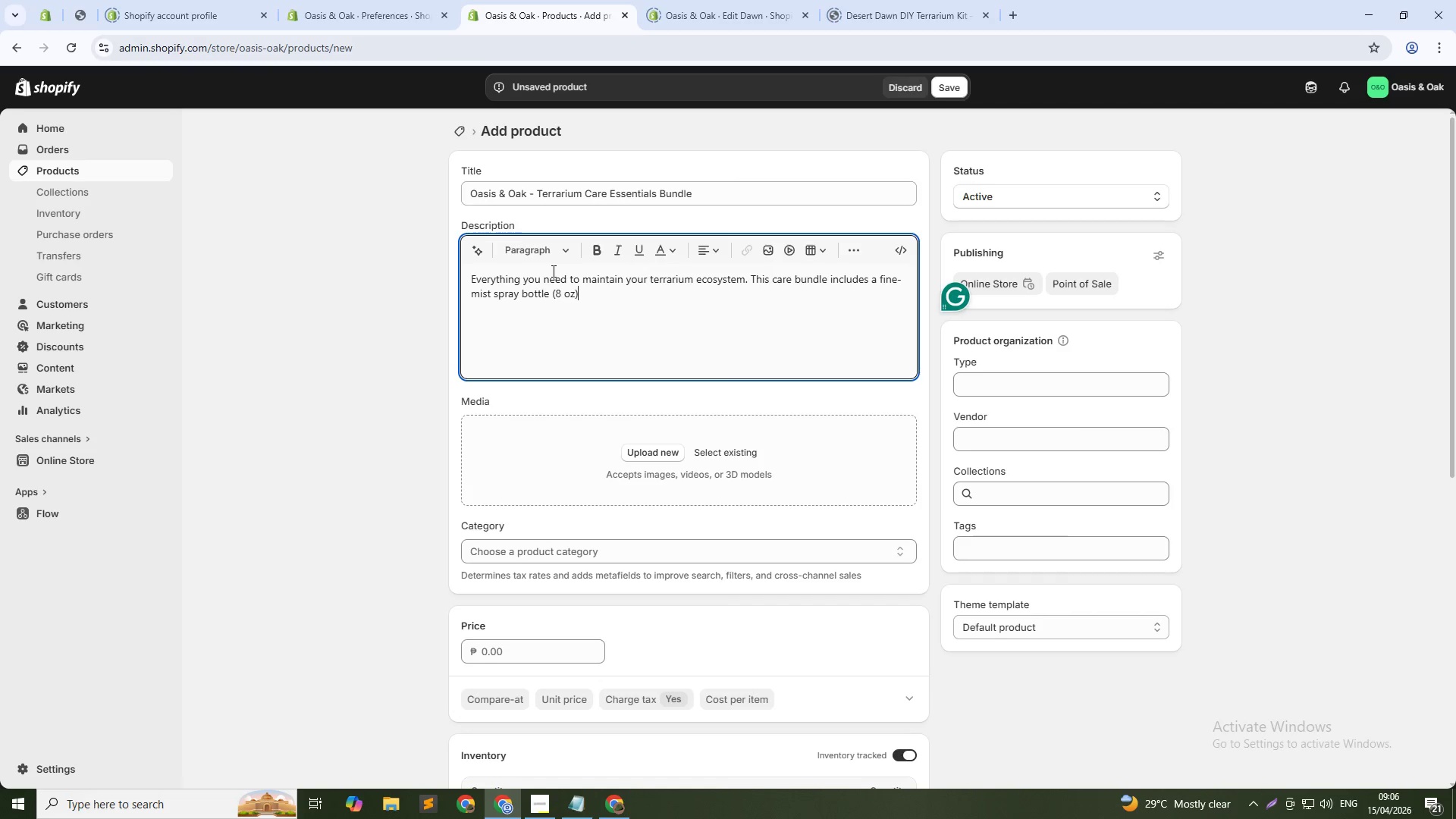 
type(, precision sti)
key(Backspace)
type(ainless steel tweezers with curved tip, bamboo soil booster ())
 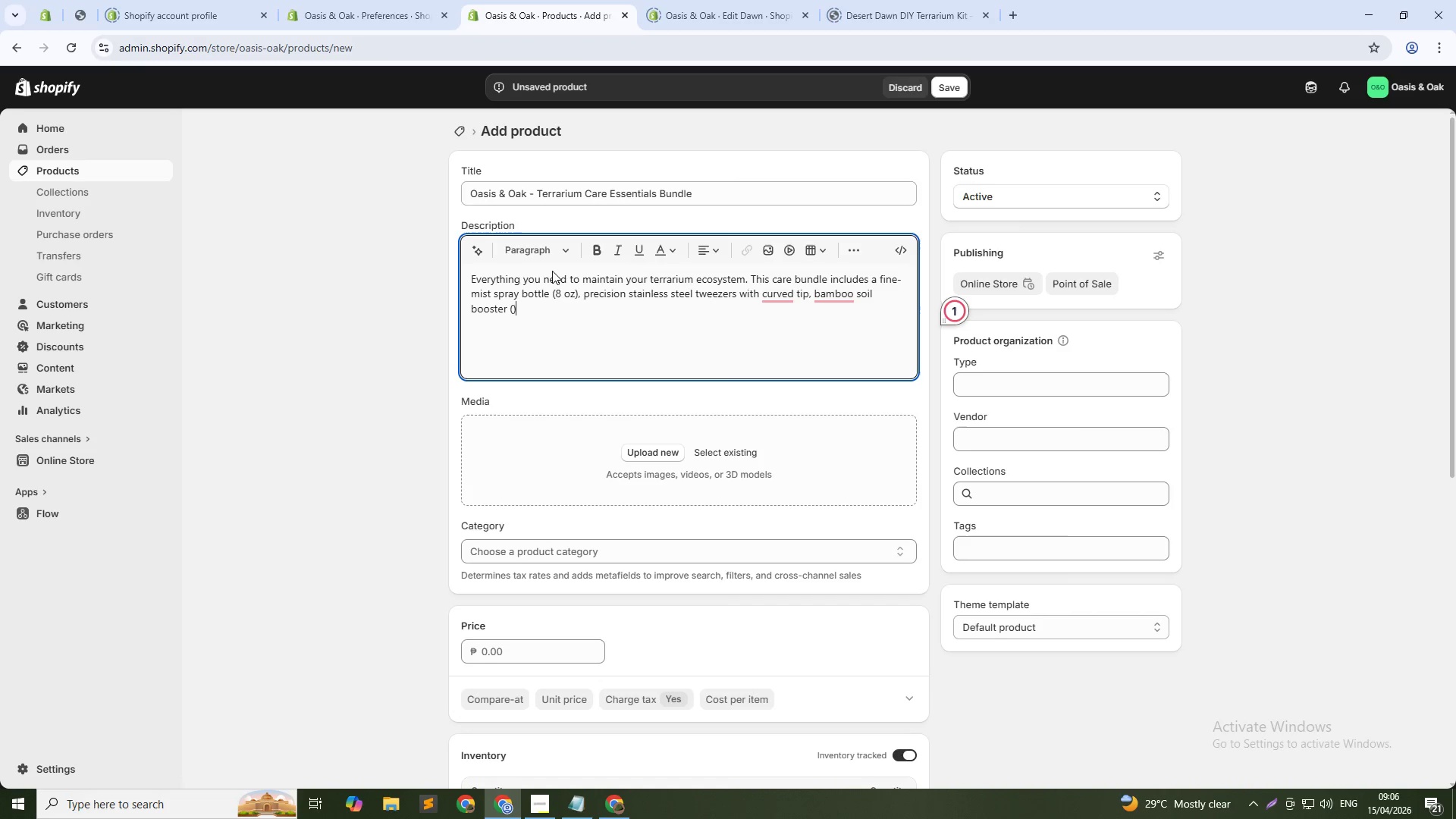 
key(ArrowLeft)
 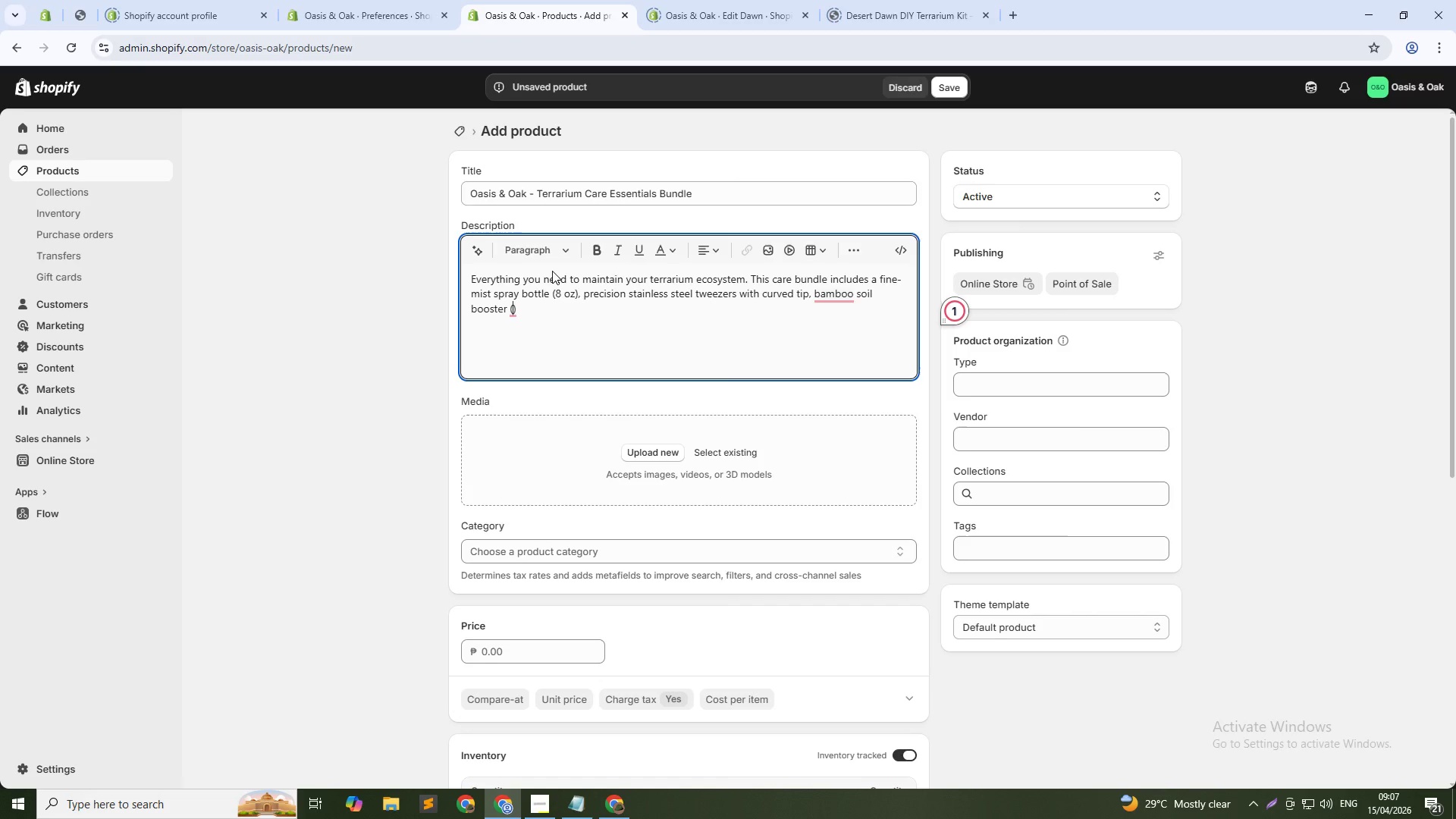 
wait(41.92)
 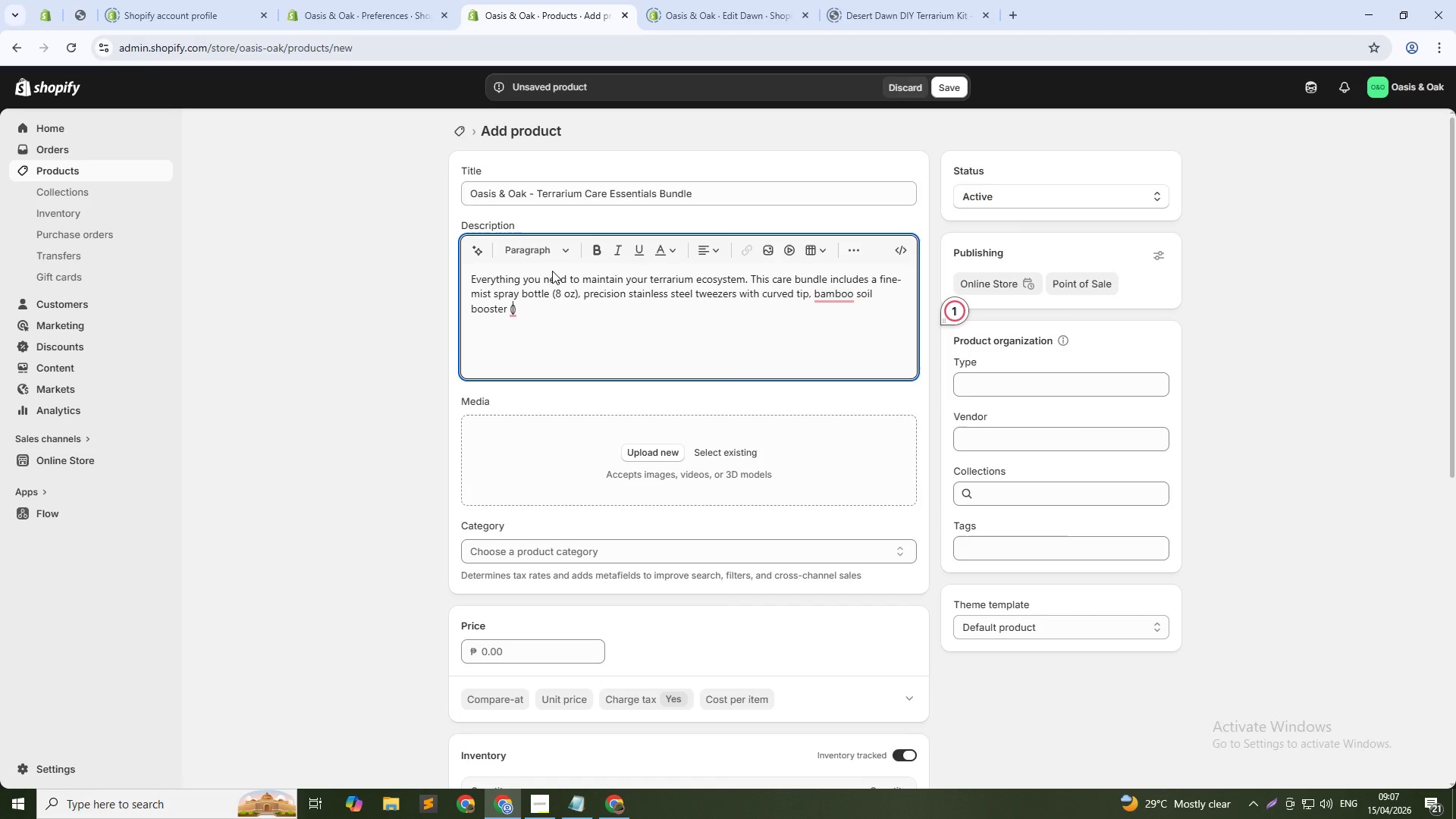 
type(slow-release fertilizer for terrarium plants)
 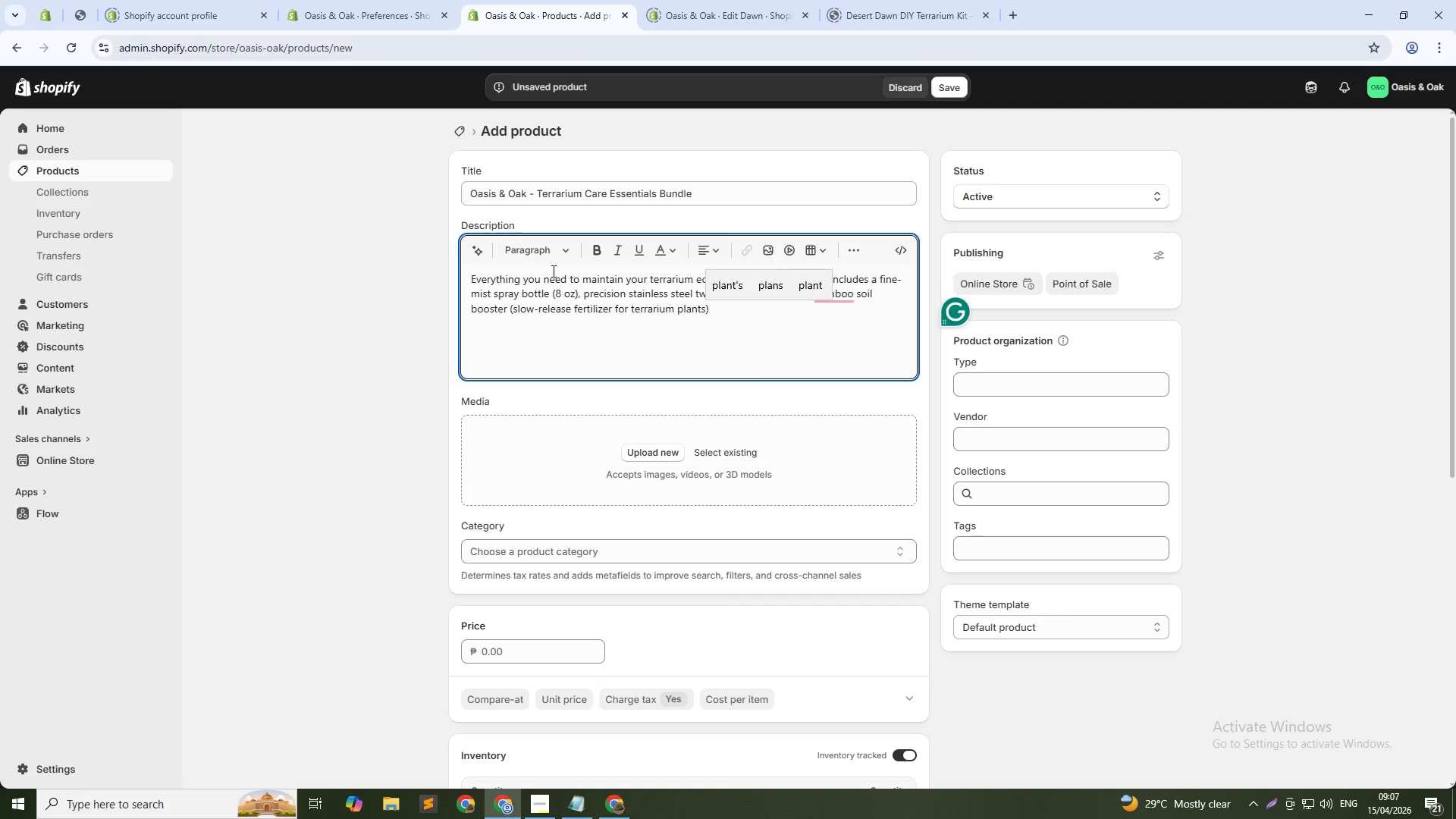 
key(ArrowDown)
 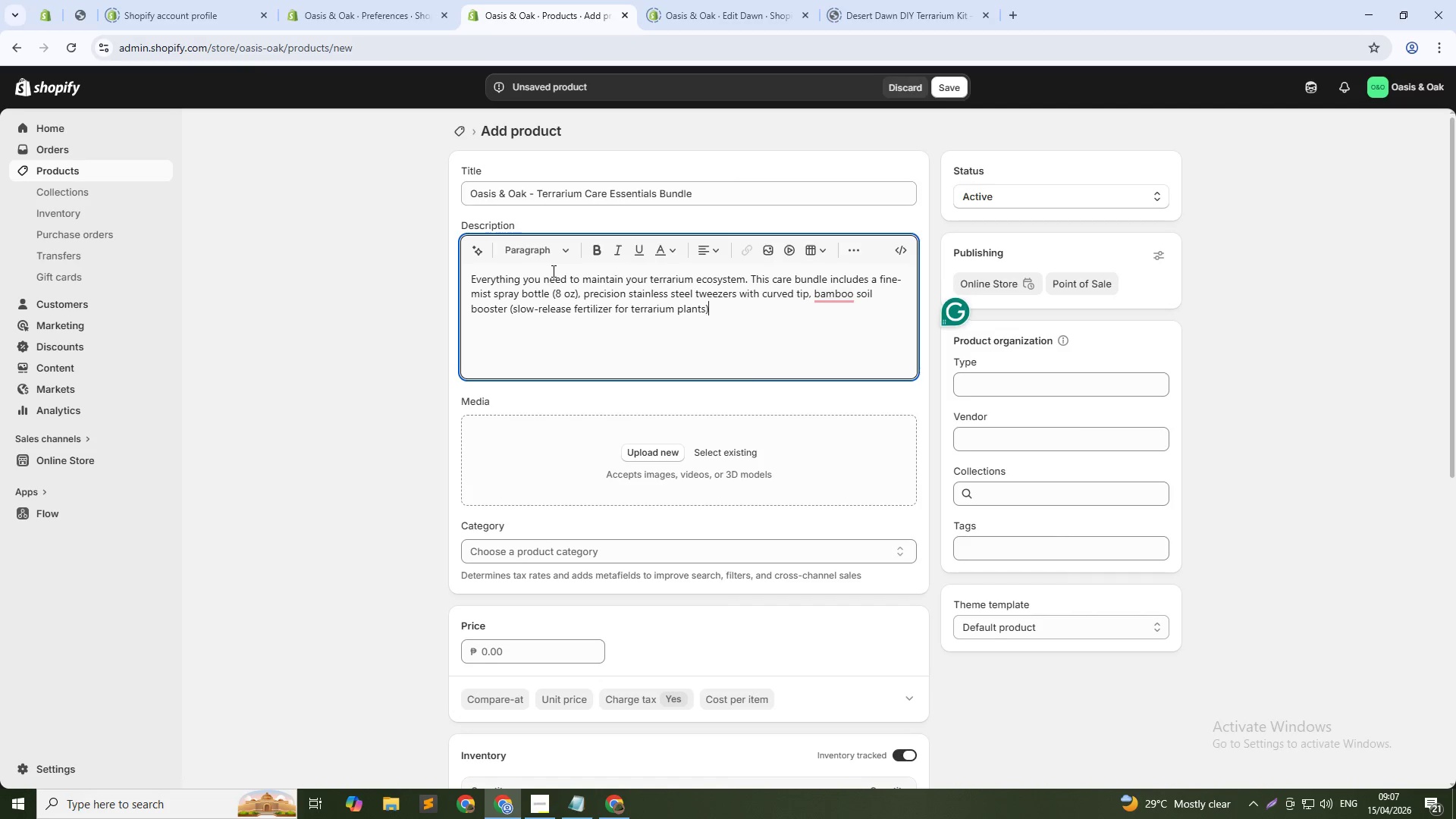 
key(Comma)
 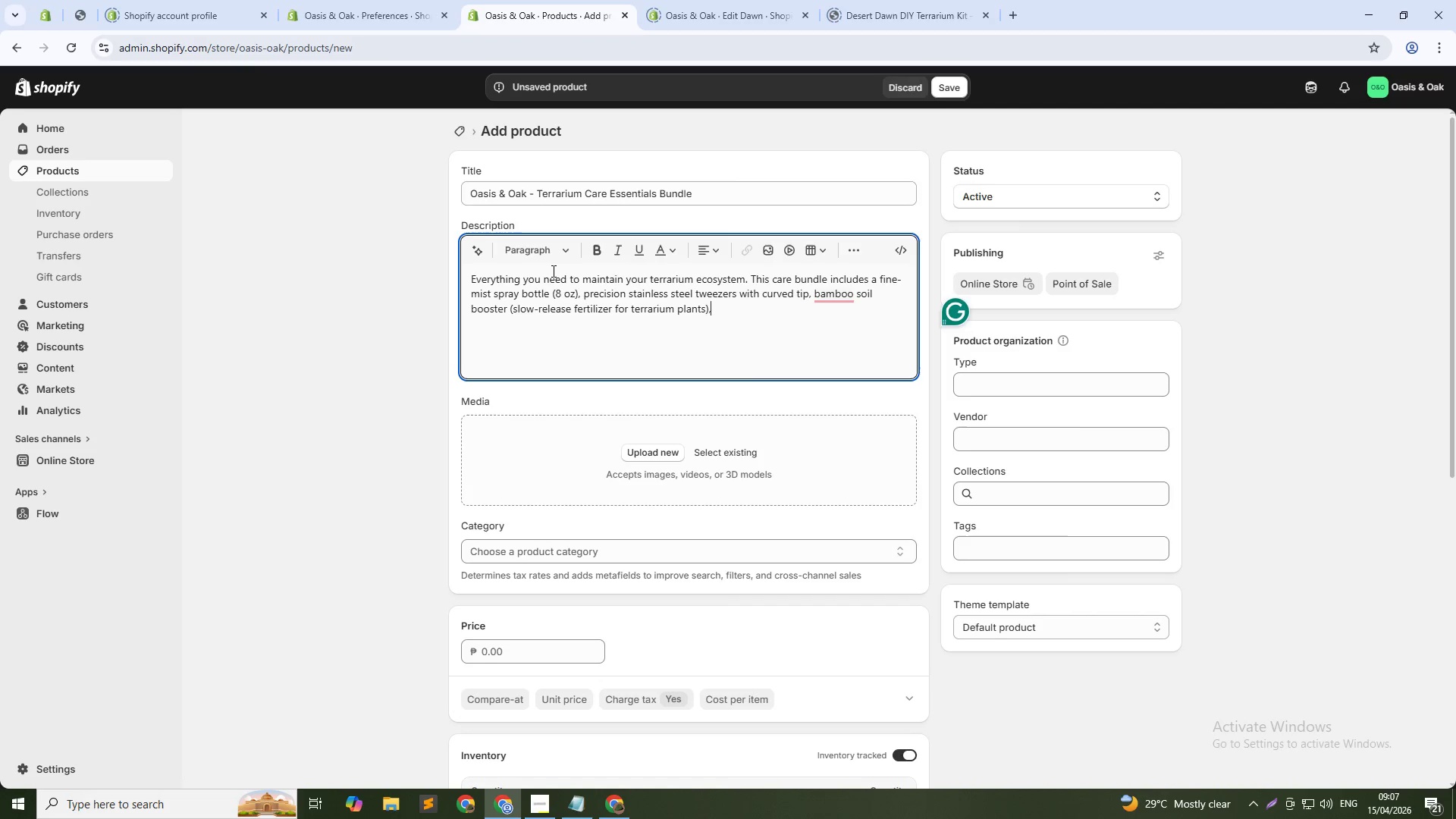 
key(Space)
 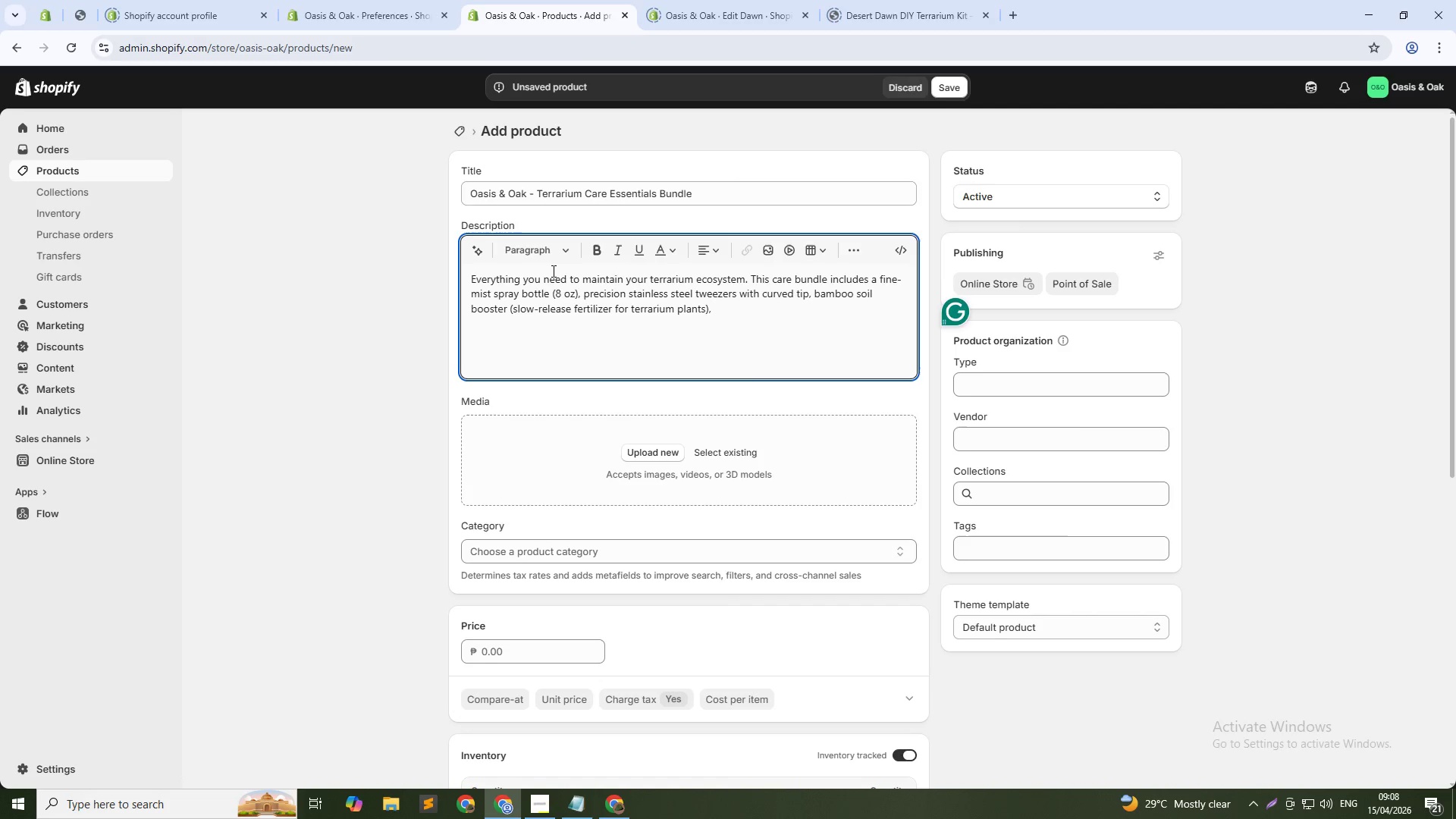 
type(soft dustng brush, mini pruning scissors, and a care guide booklet. Perfect for all Oasis & Oak terrarium kits )
 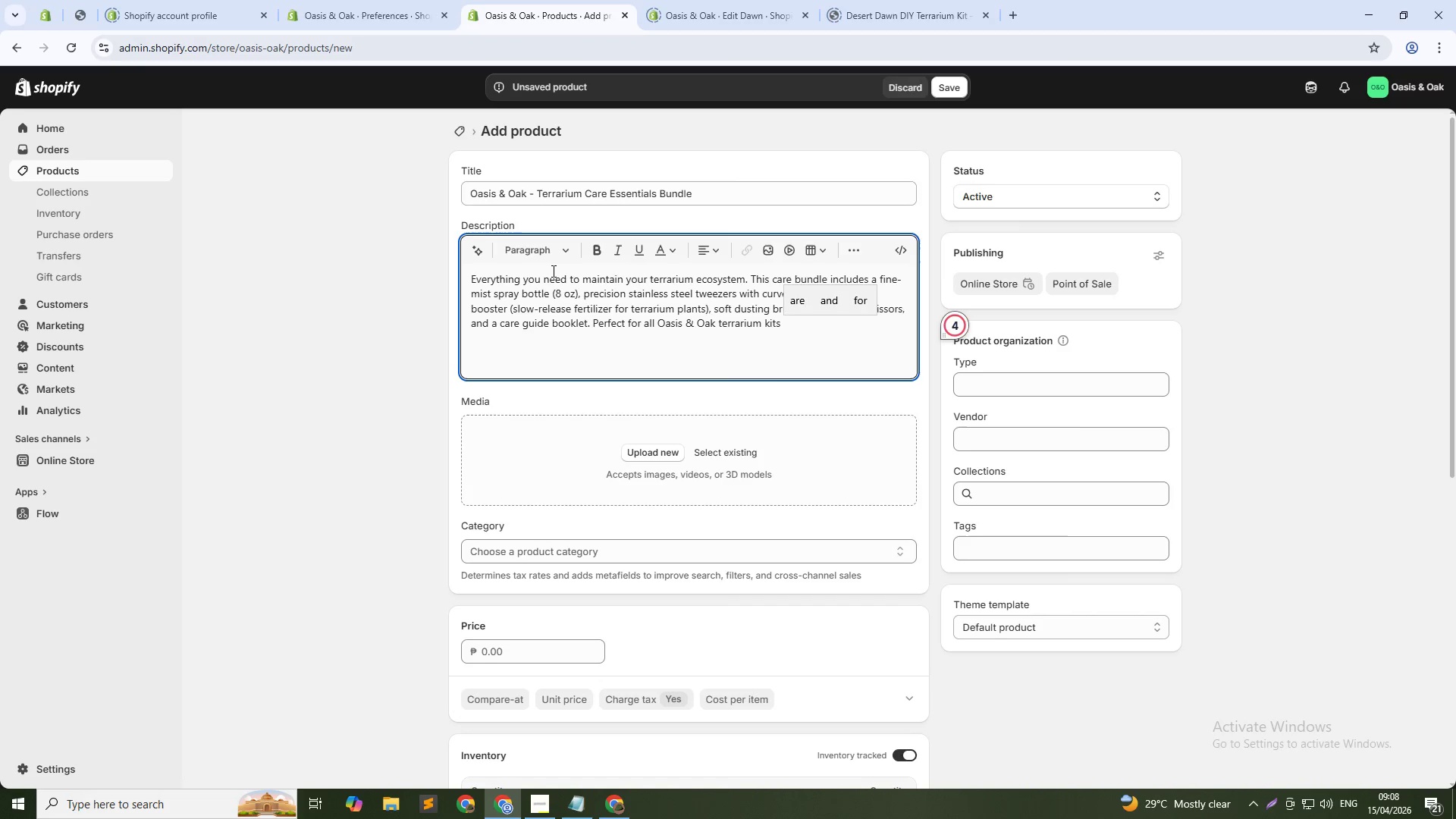 
wait(5.83)
 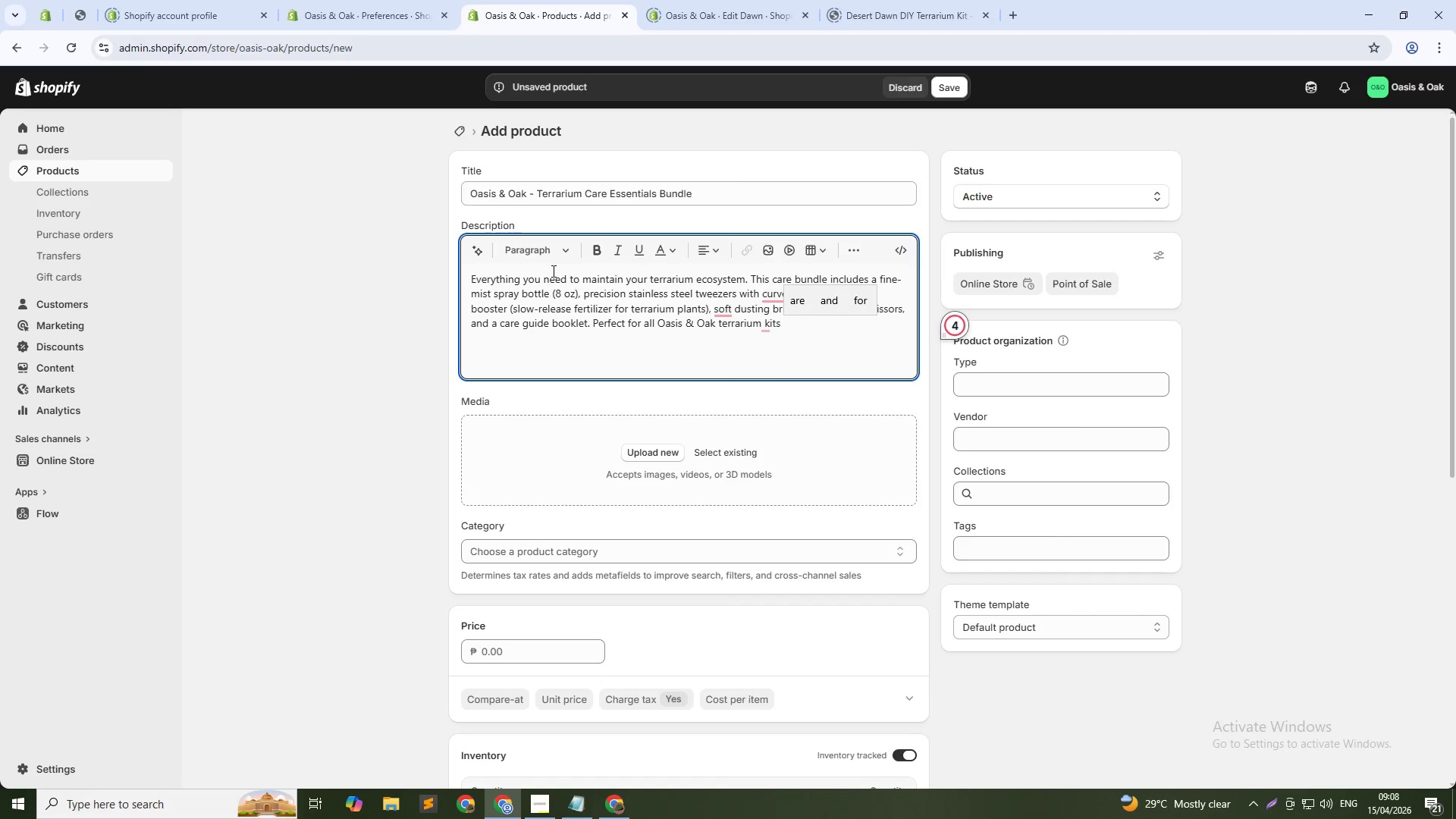 
type(or any terrarium under 12 inches. The fine)
key(Backspace)
type(e-mist)
 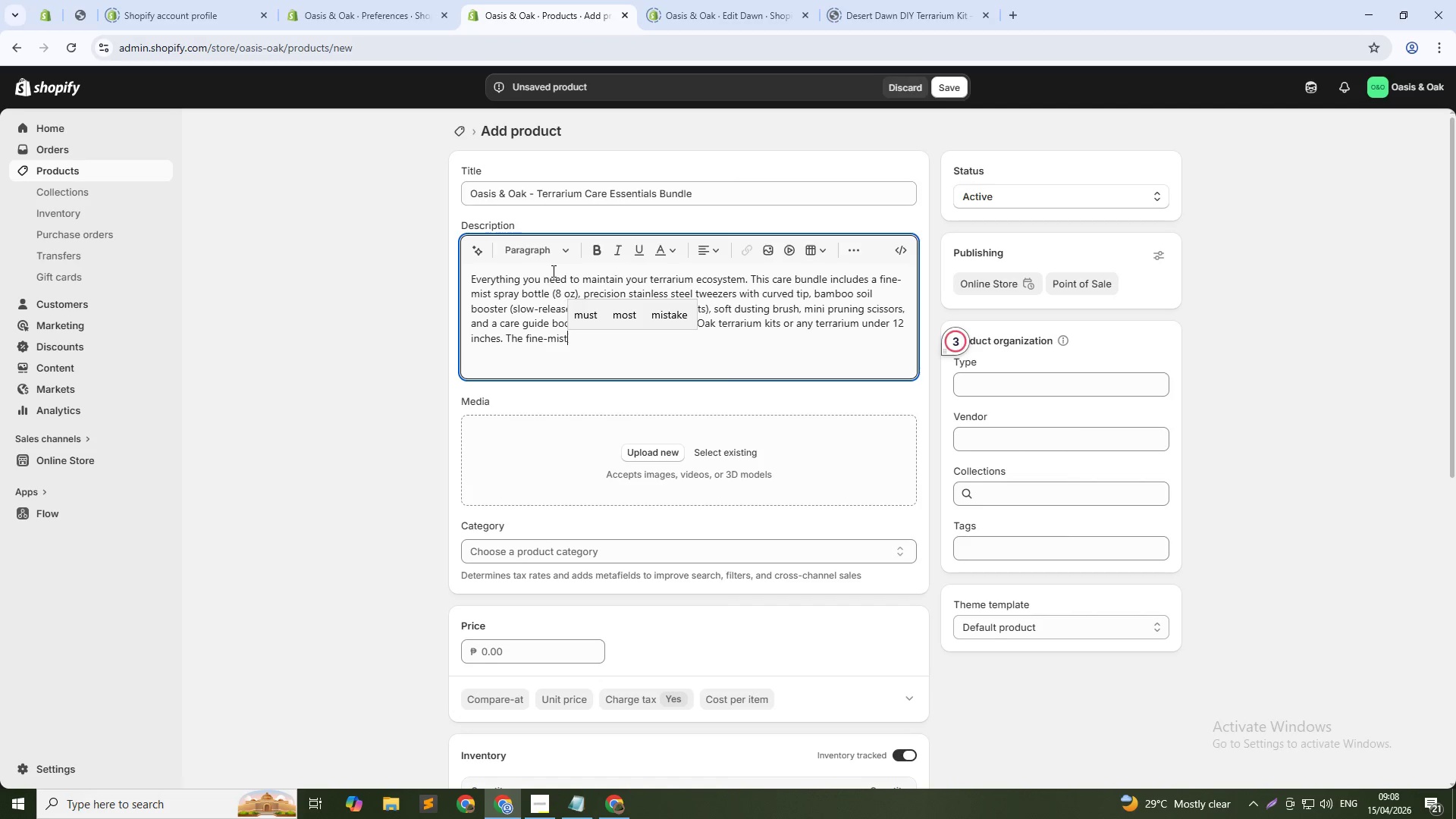 
wait(59.02)
 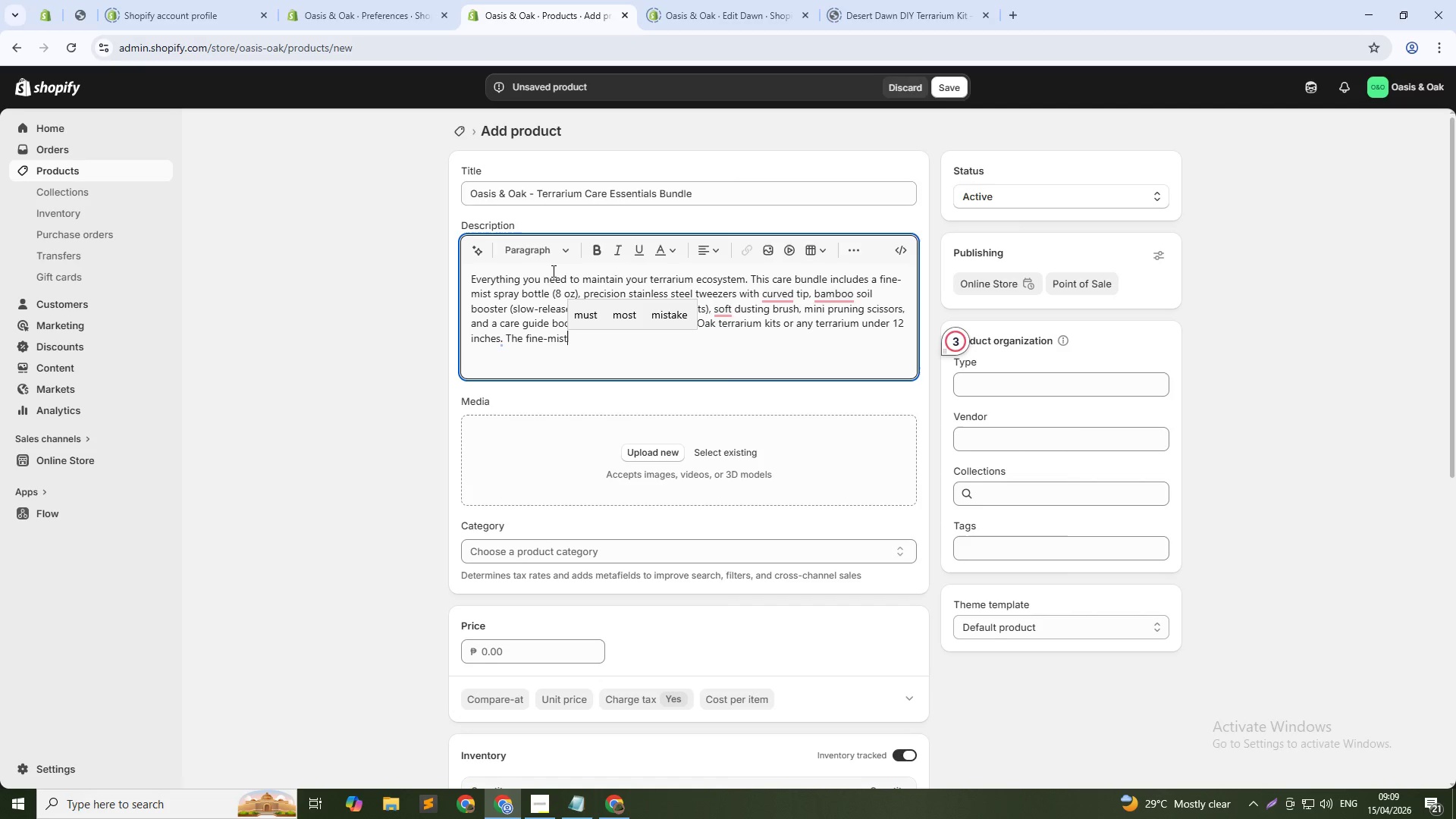 
key(Space)
 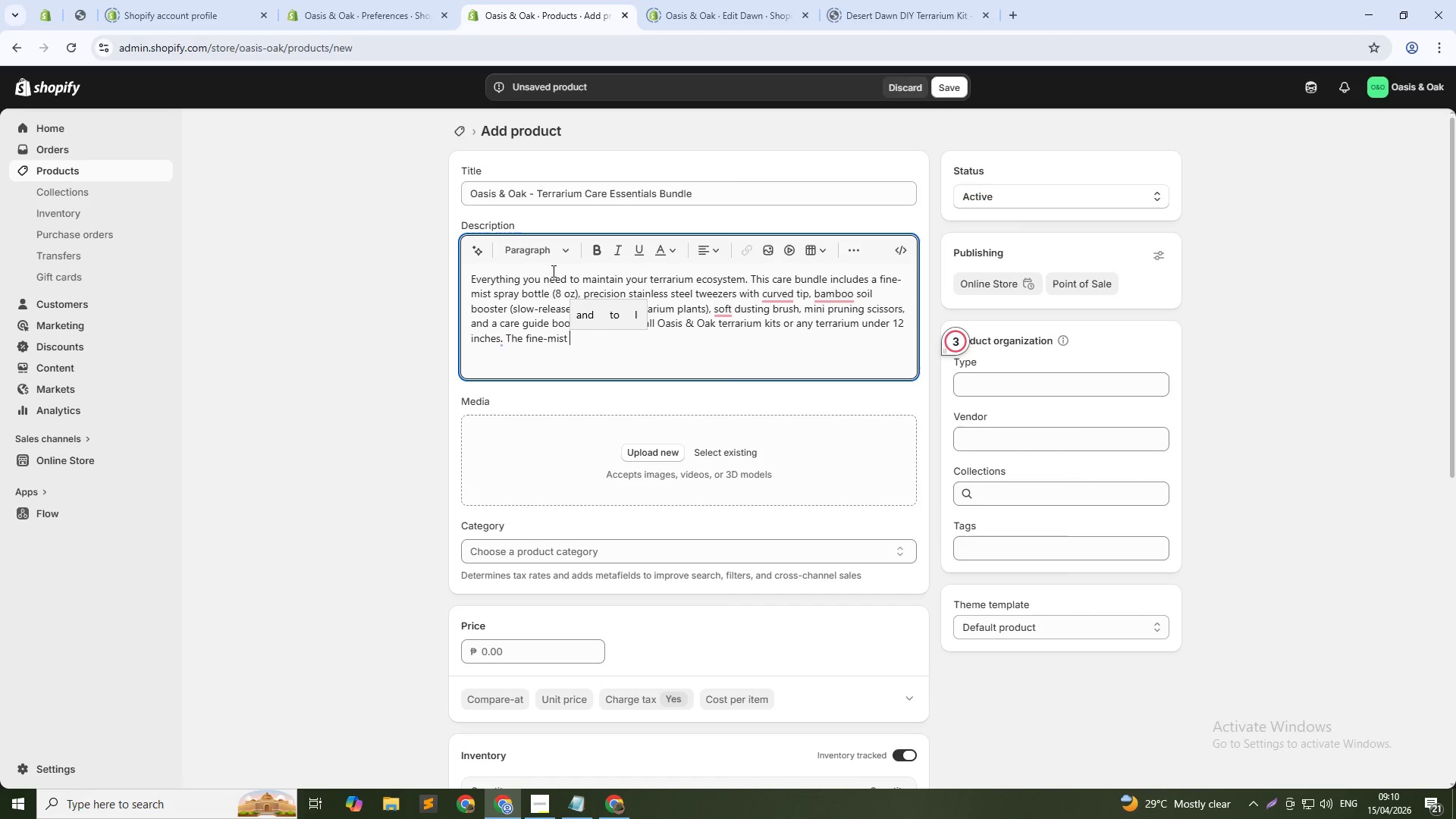 
type(sprayer delivers gentle moiture without )
 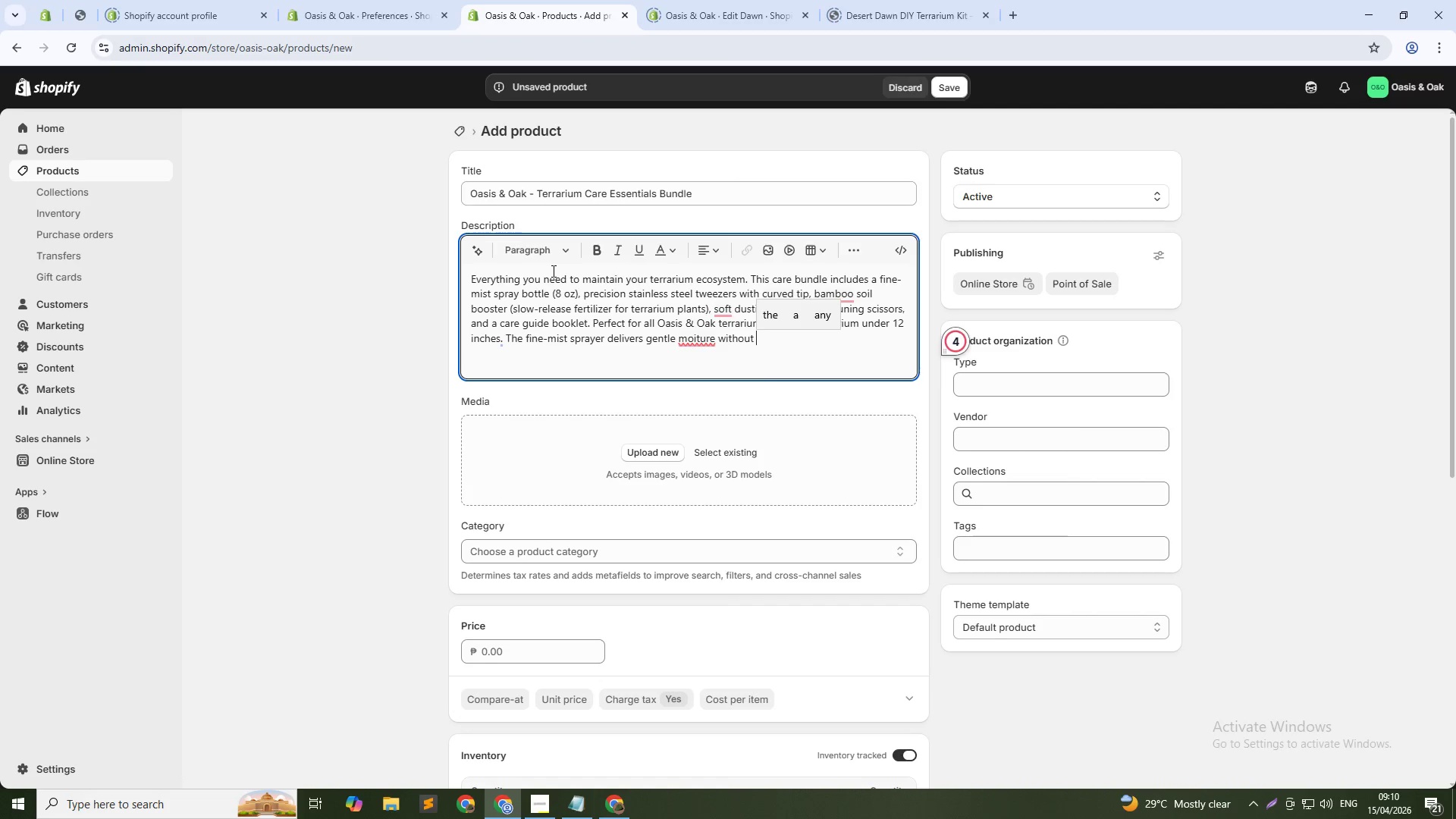 
hold_key(key=Backspace, duration=0.72)
 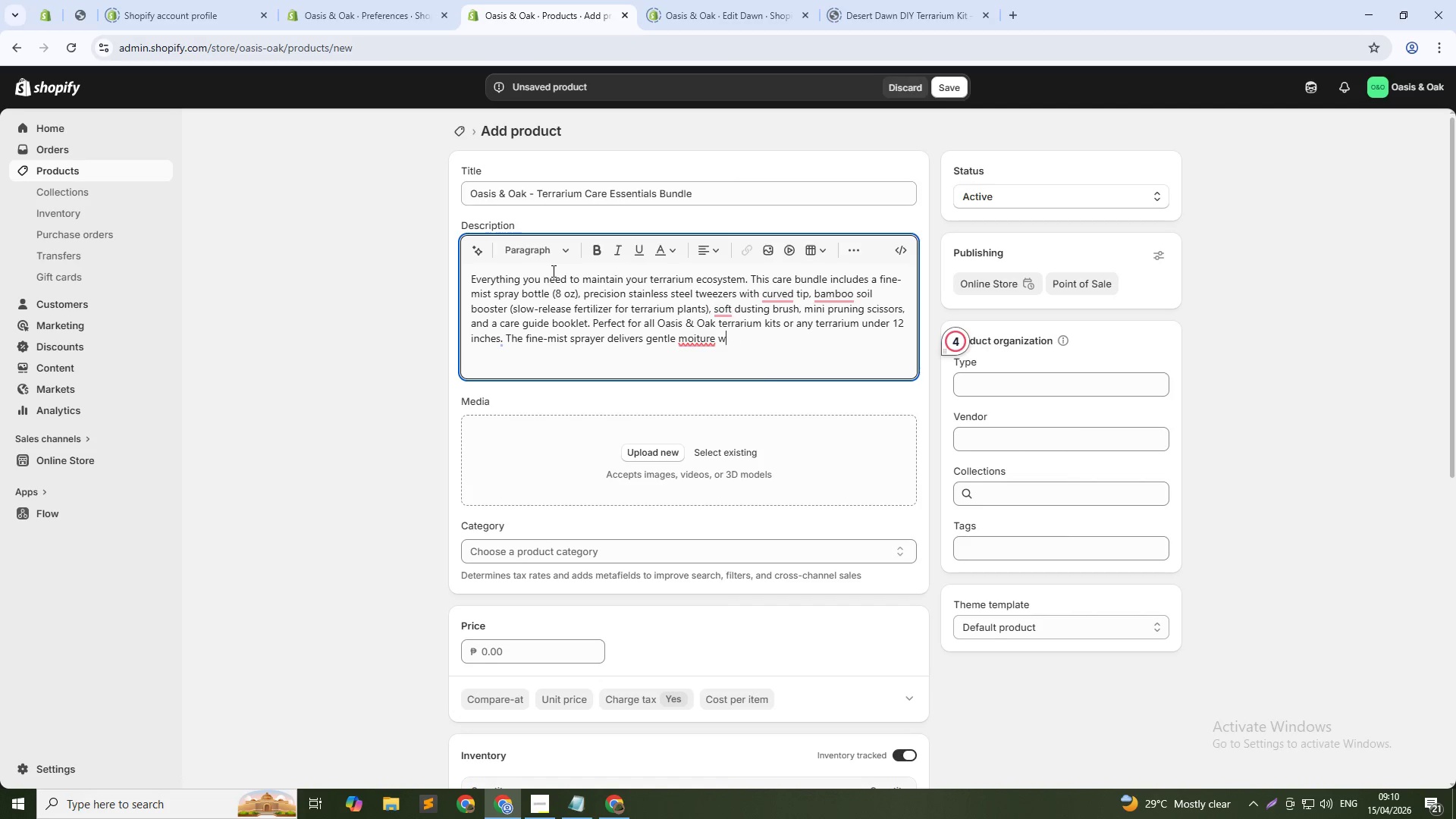 
key(Backspace)
key(Backspace)
key(Backspace)
key(Backspace)
key(Backspace)
key(Backspace)
type(sture without disturbing delicate plants or moss. The curved tweezers allow you to reach deep into vessels for pu)
key(Backspace)
type(runing n)
key(Backspace)
type(and at)
key(Backspace)
key(Backspace)
type(pl)
 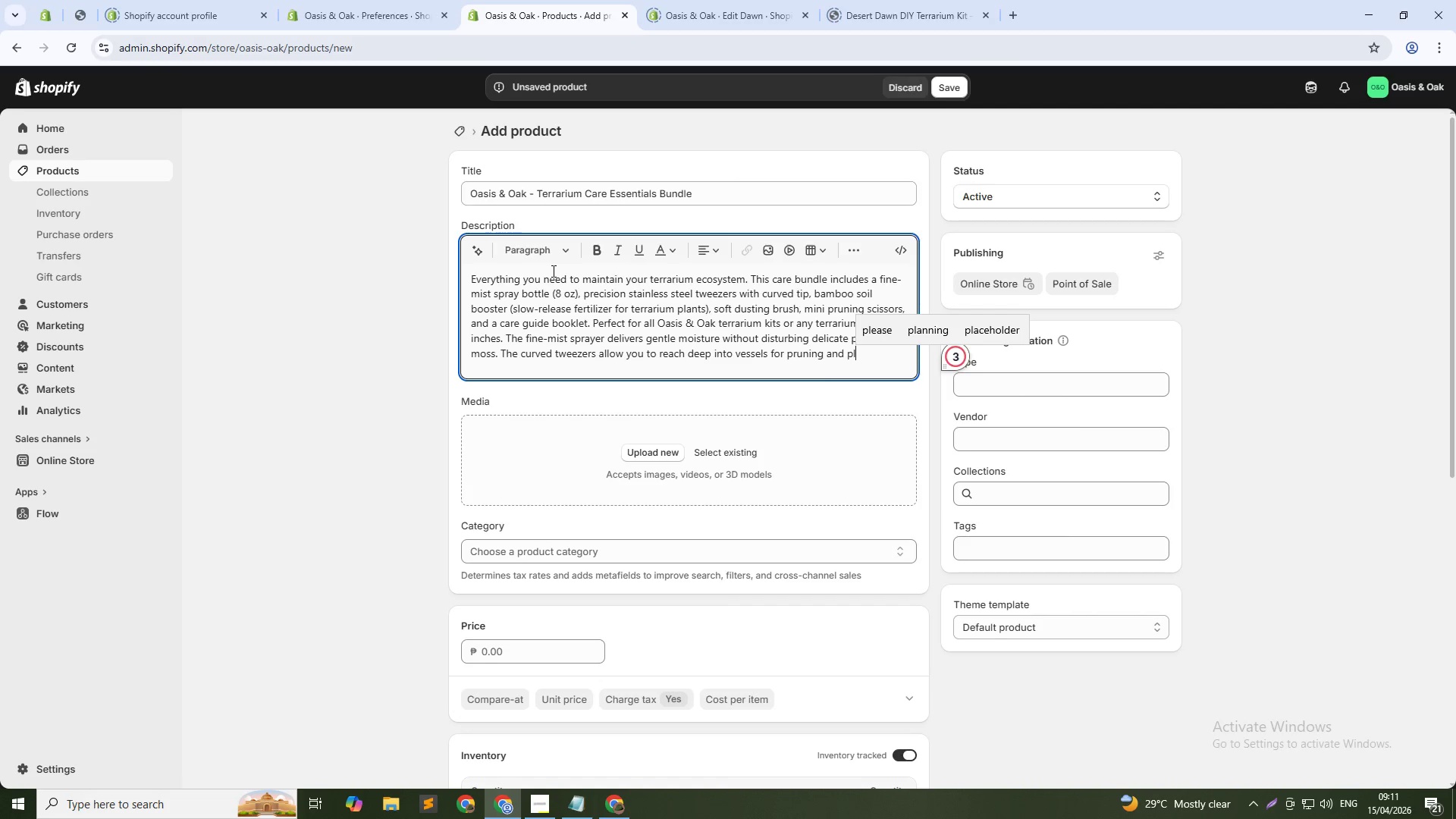 
wait(43.0)
 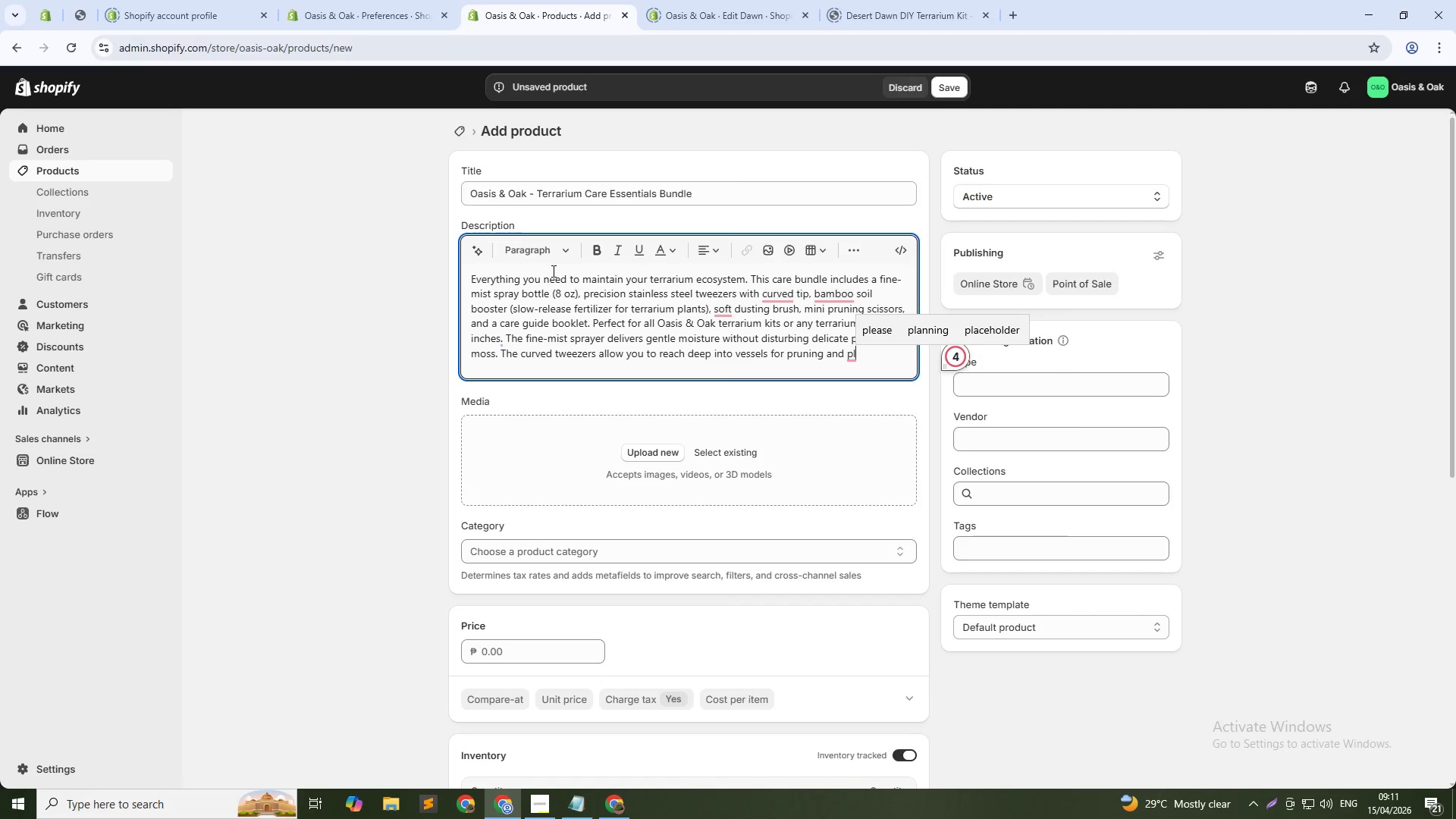 
type(acement. Soil booster lasts for 6 months. All tools come in a cotton storage pouch.)
 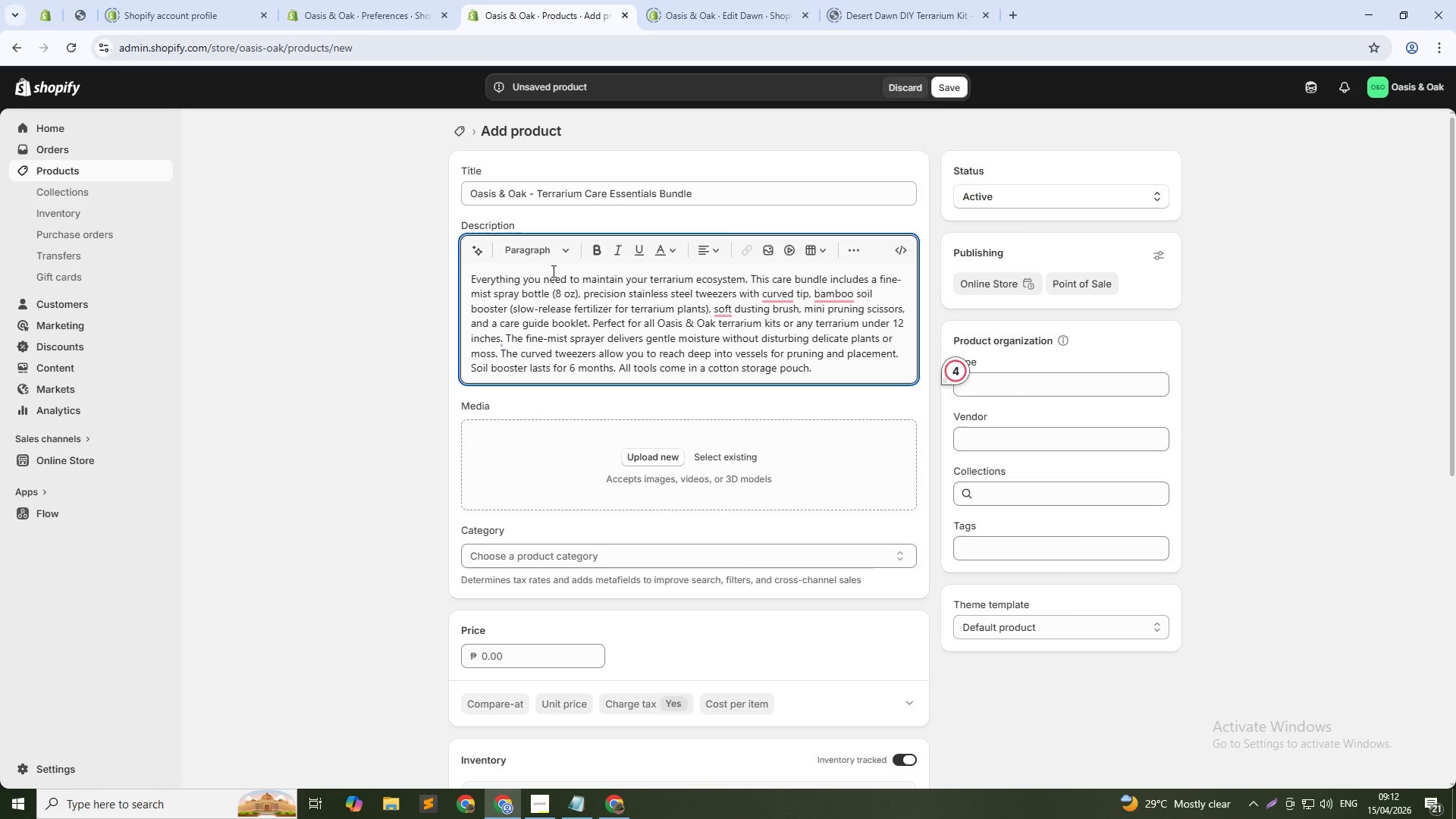 
wait(35.88)
 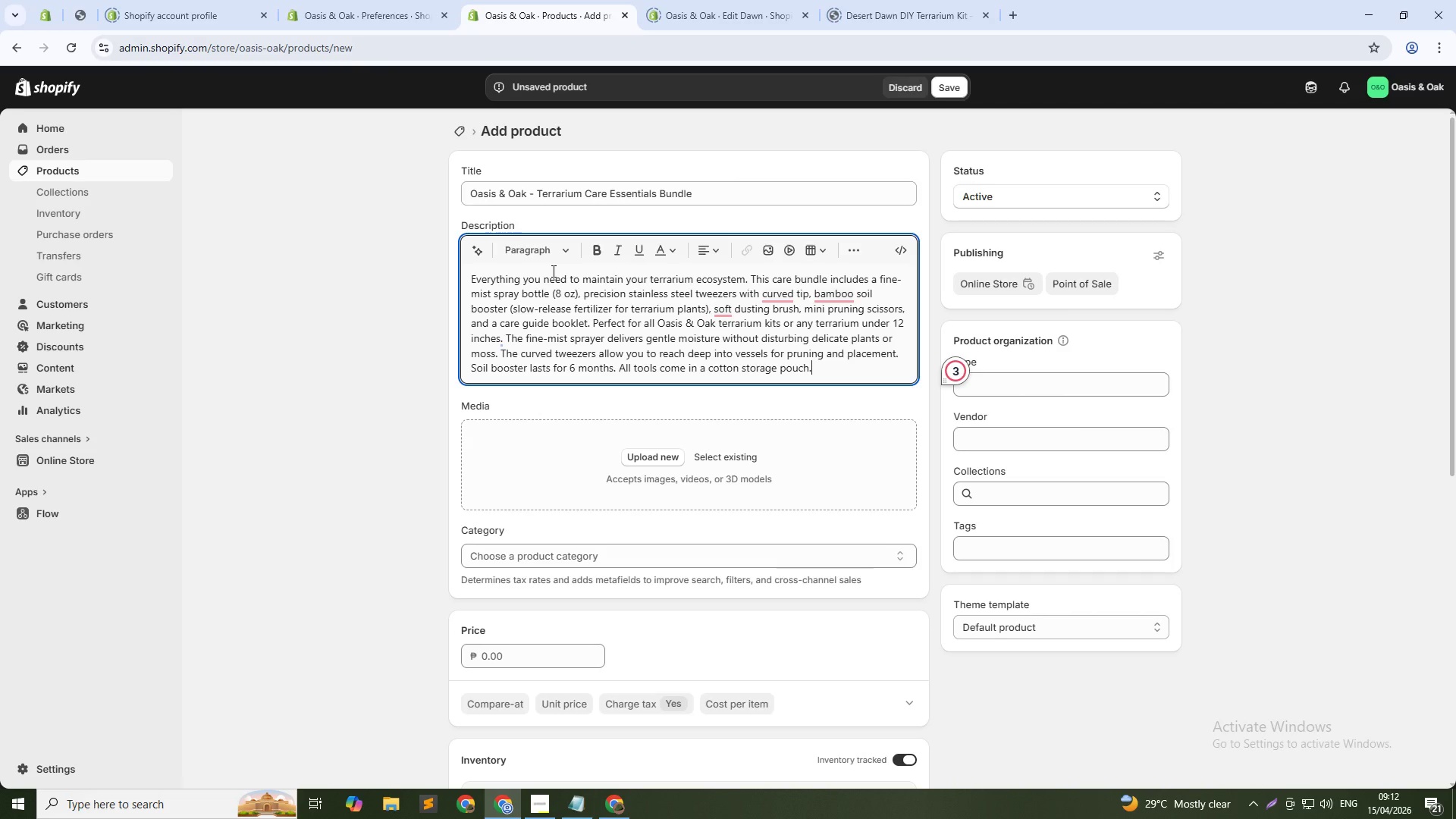 
key(Alt+AltLeft)
 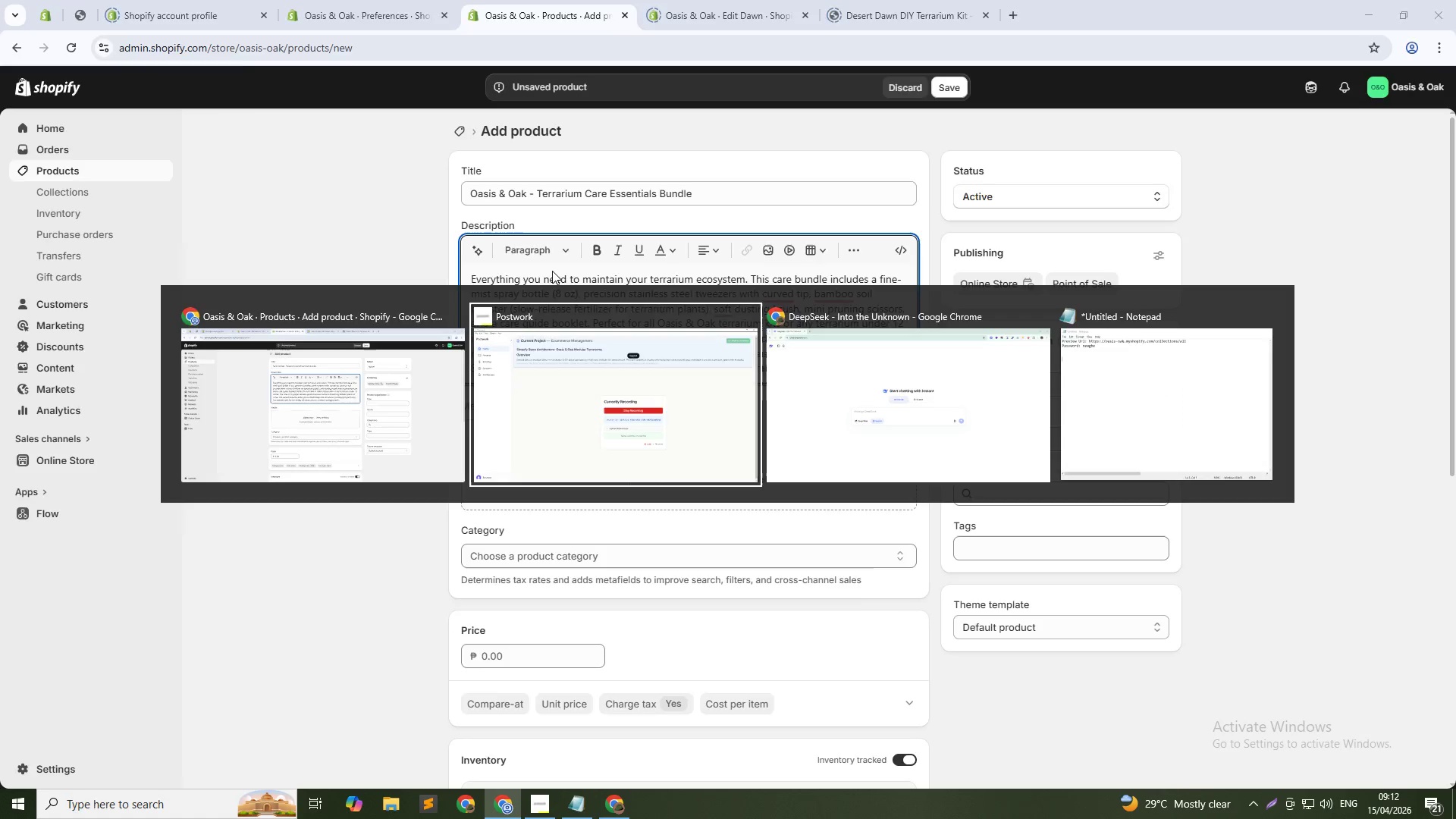 
key(Alt+Tab)